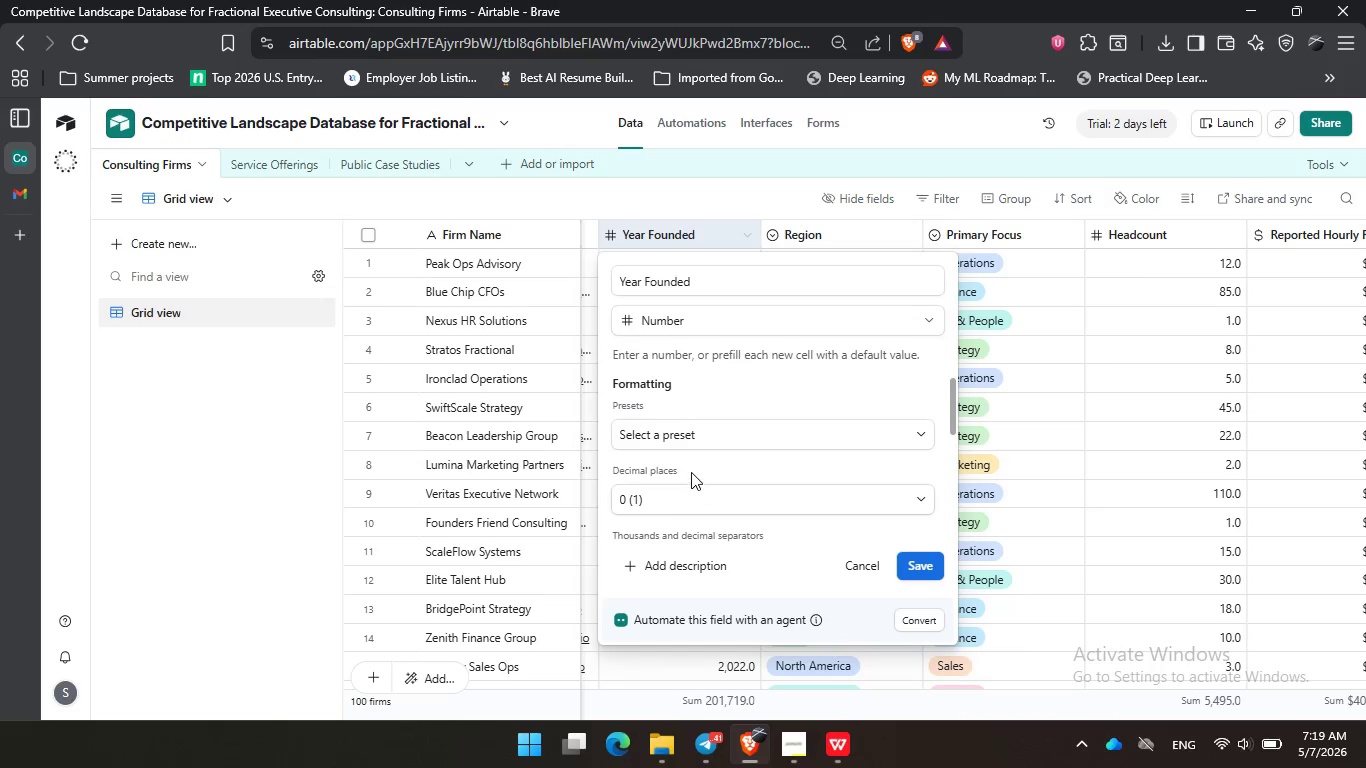 
scroll: coordinate [691, 472], scroll_direction: down, amount: 2.0
 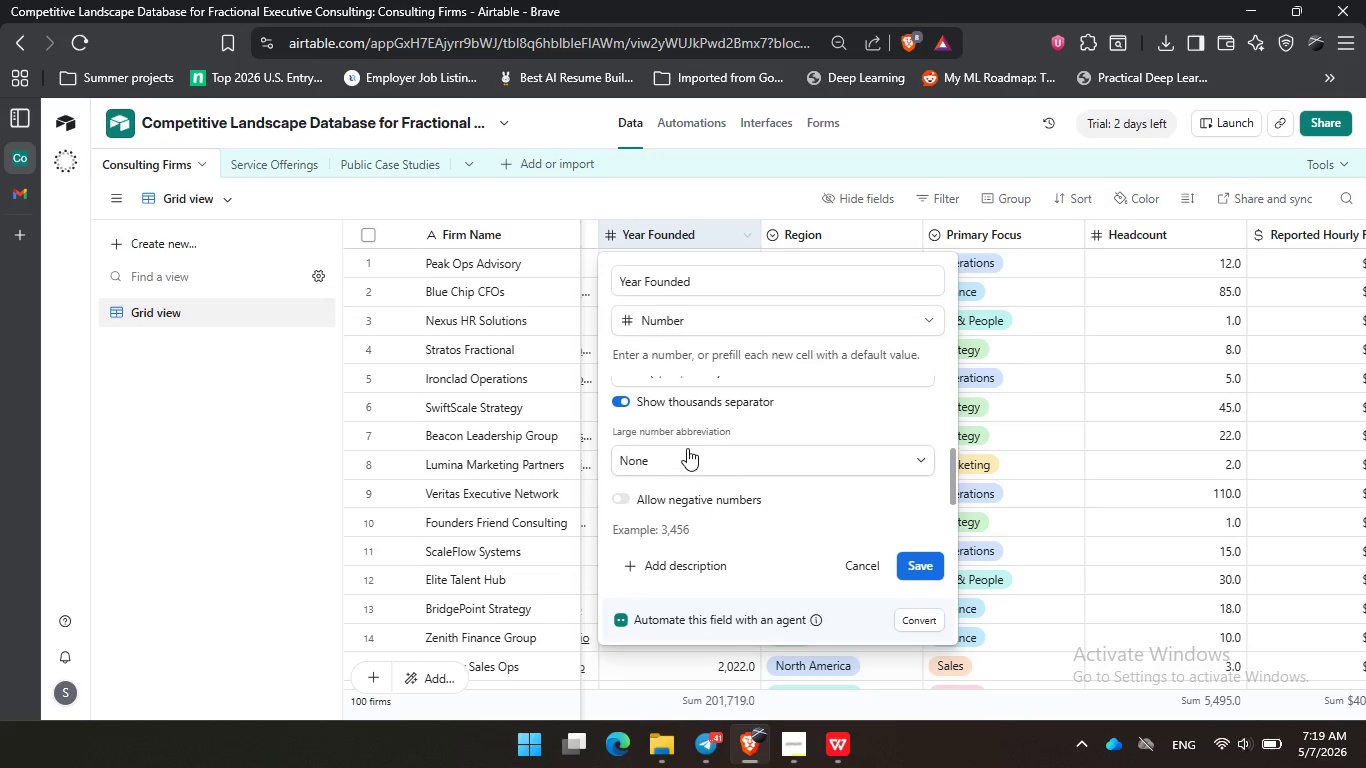 
scroll: coordinate [687, 448], scroll_direction: up, amount: 1.0
 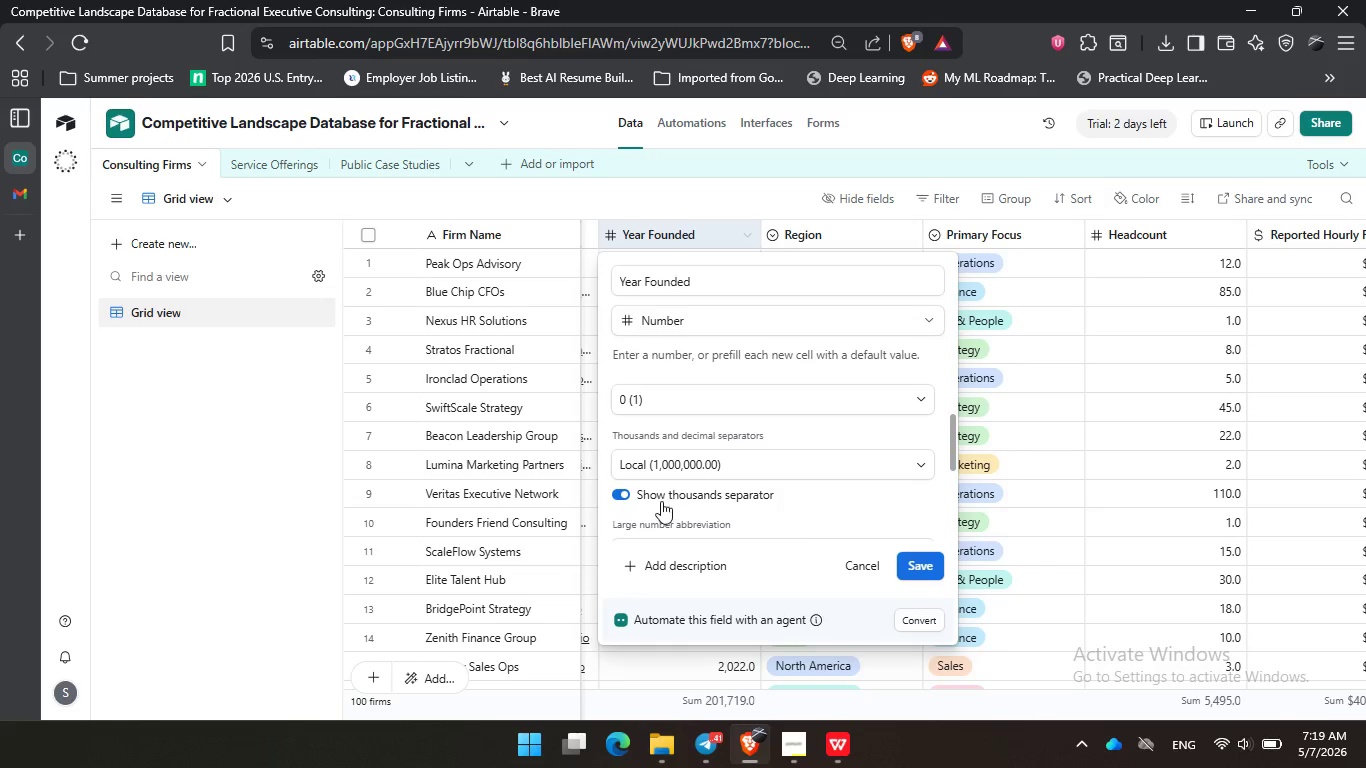 
left_click([662, 495])
 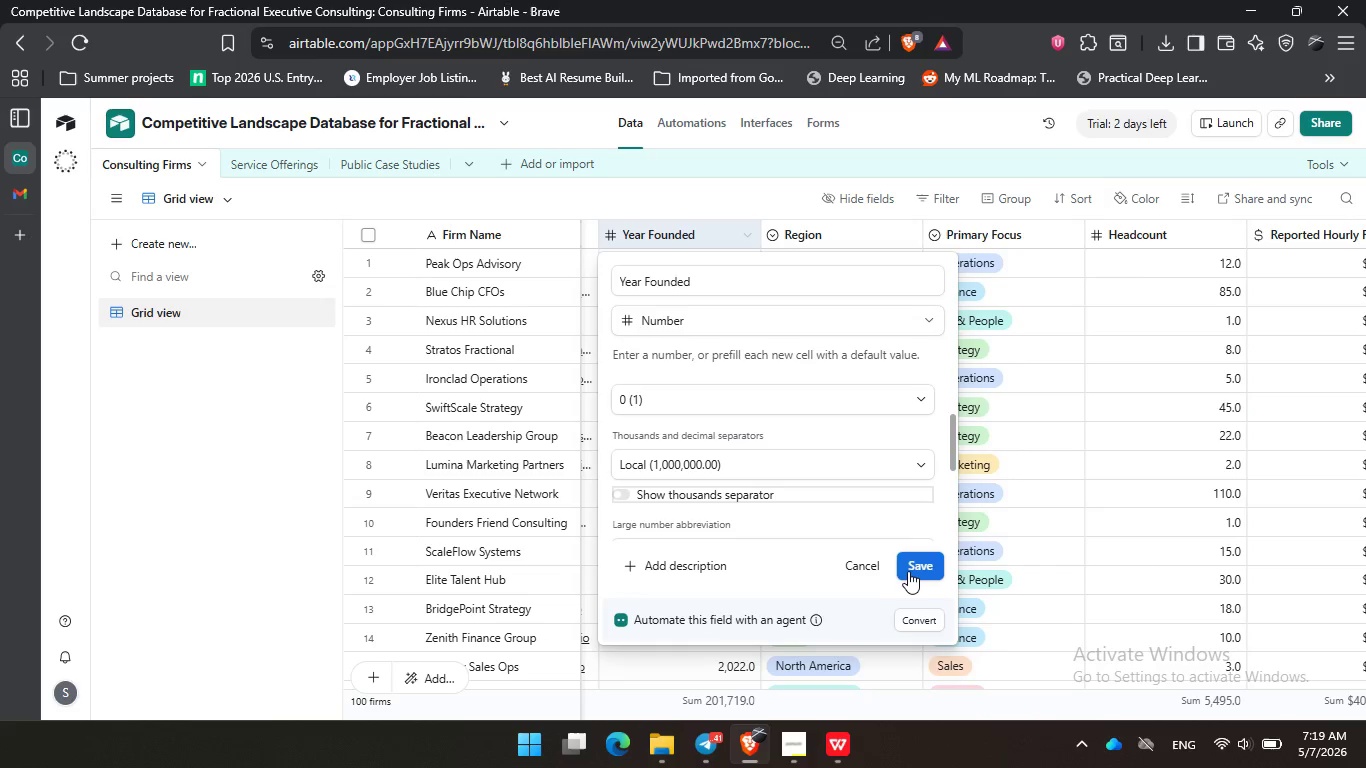 
left_click([919, 569])
 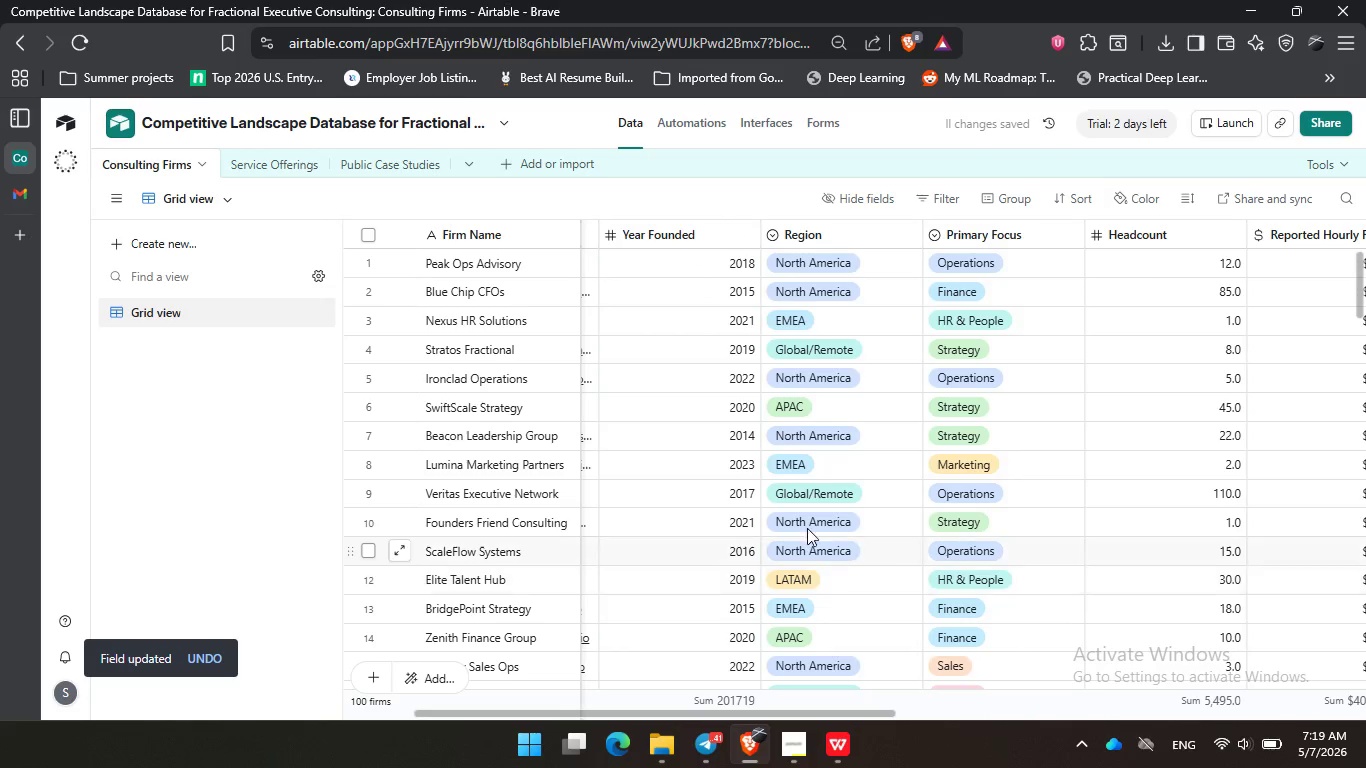 
scroll: coordinate [714, 381], scroll_direction: up, amount: 9.0
 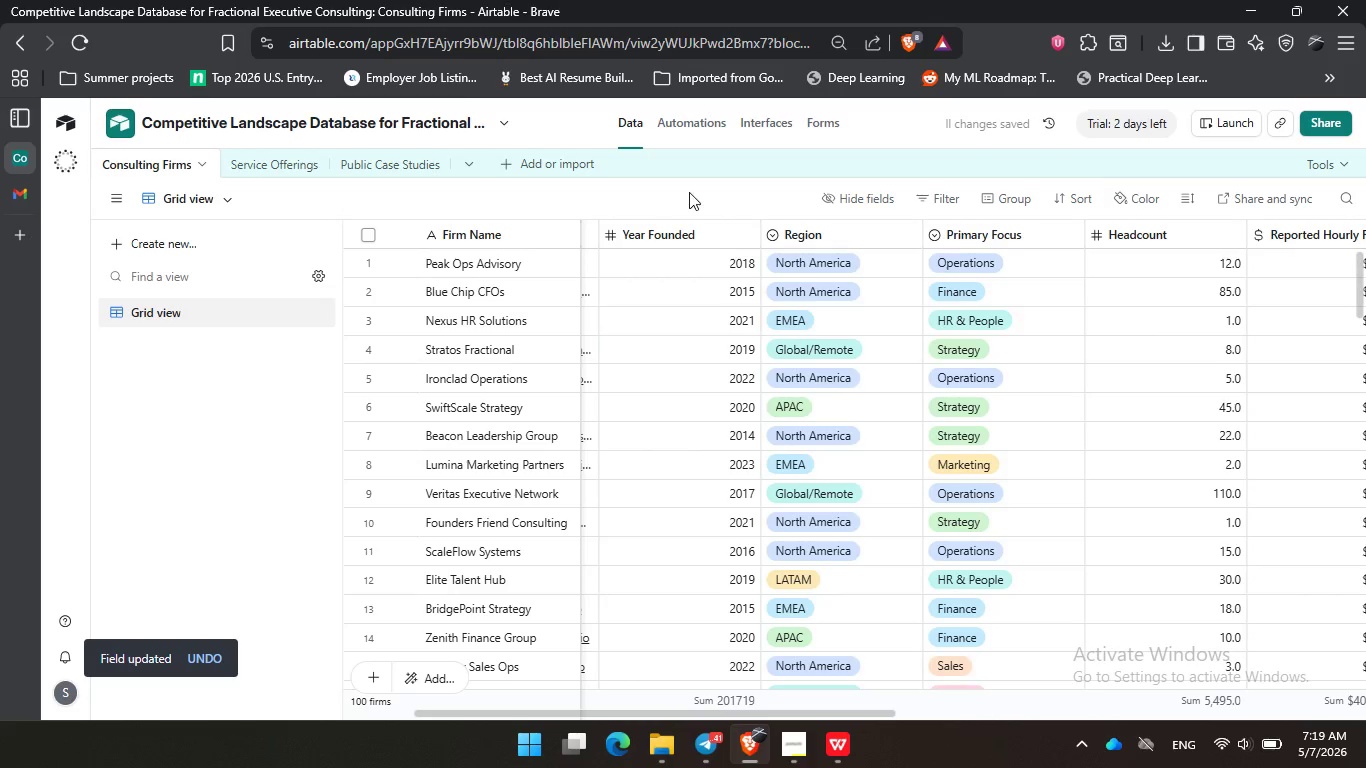 
double_click([689, 192])
 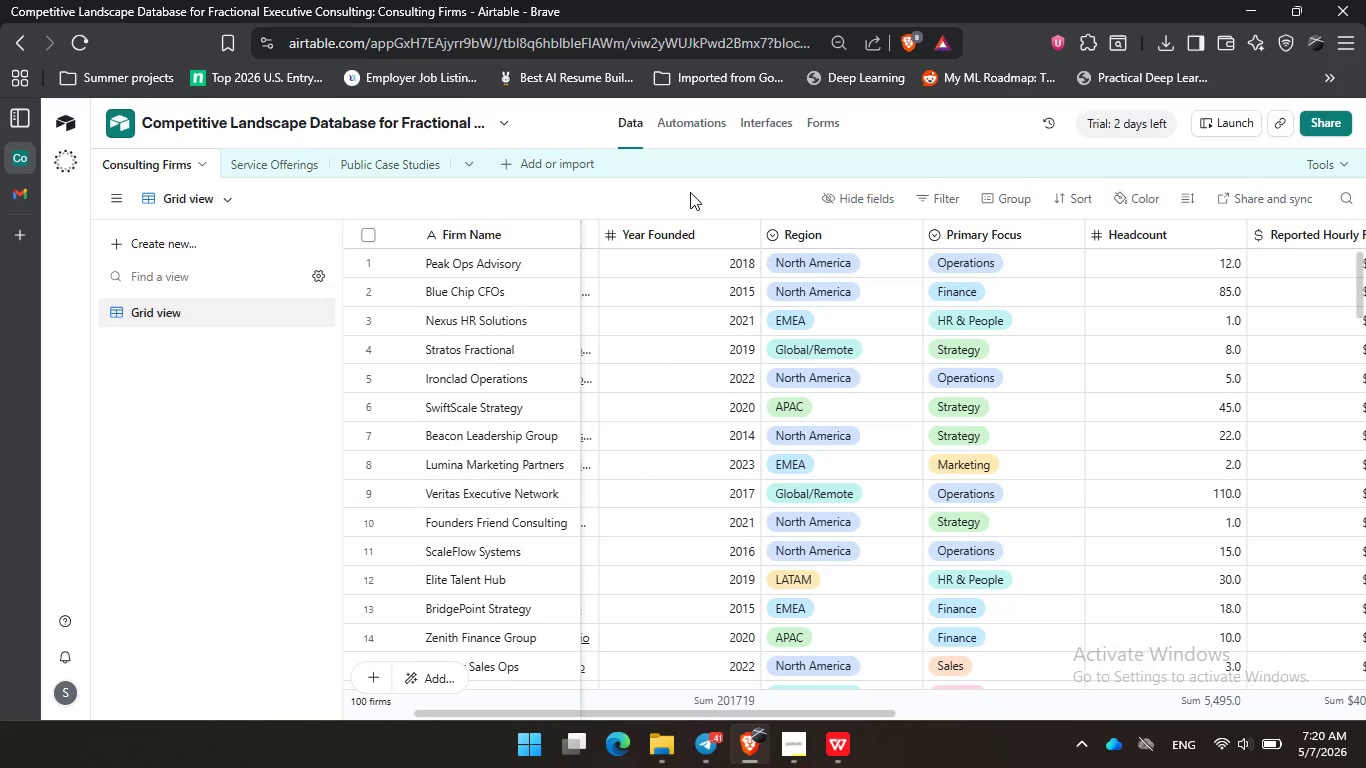 
wait(76.91)
 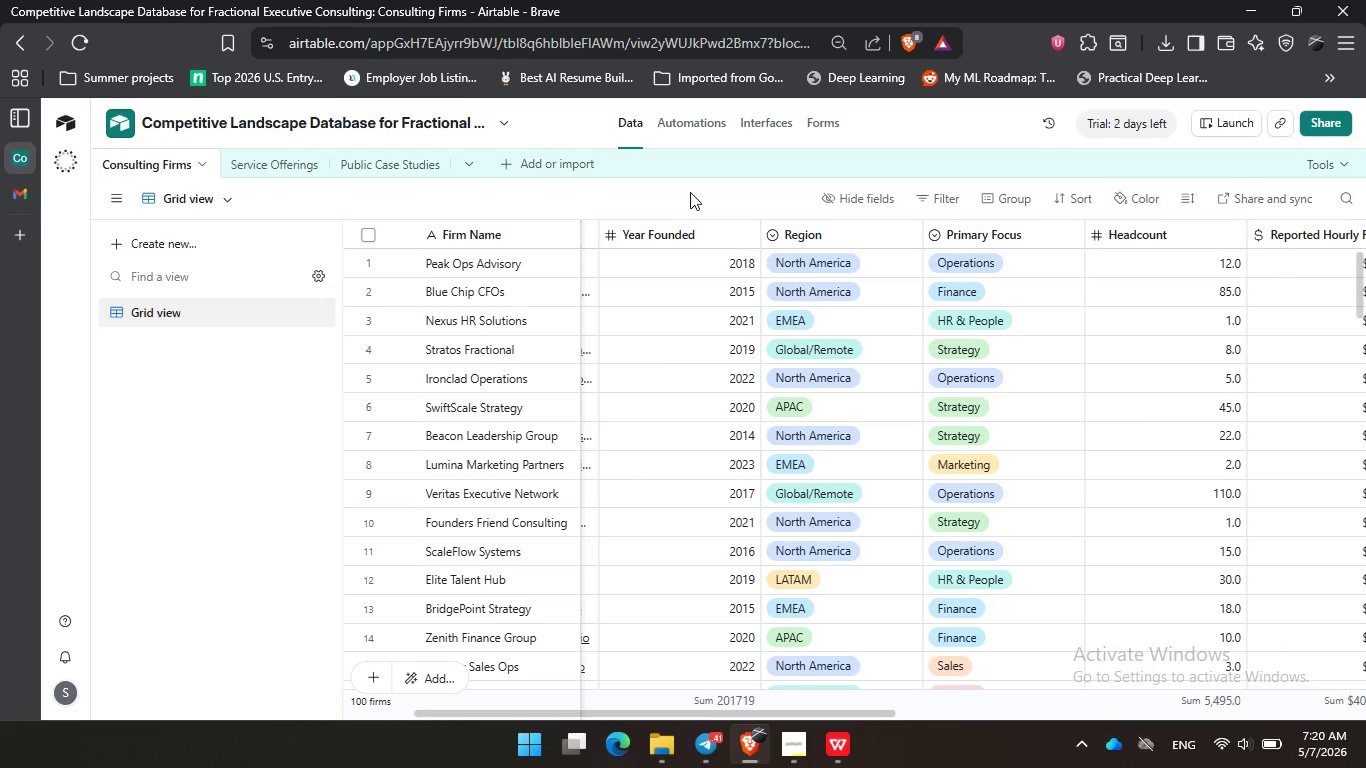 
left_click([470, 204])
 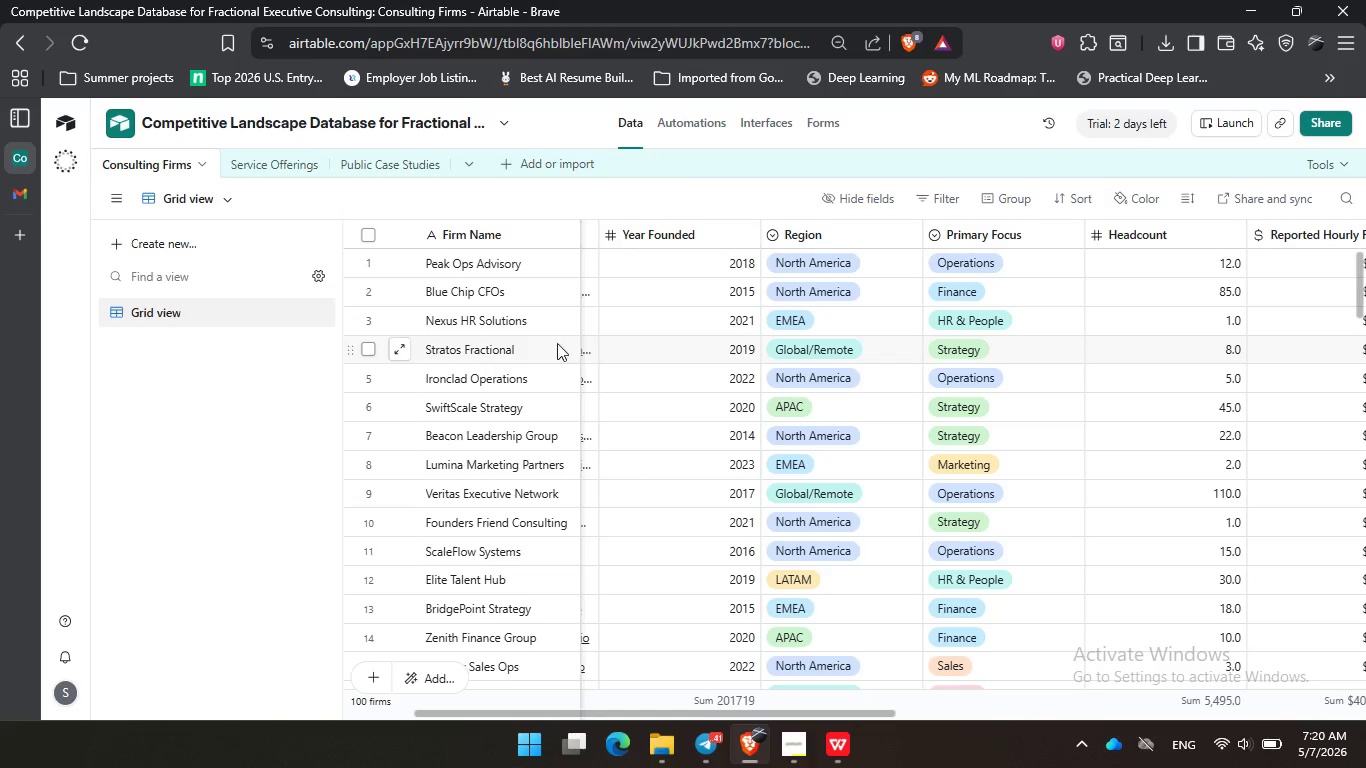 
scroll: coordinate [510, 336], scroll_direction: down, amount: 11.0
 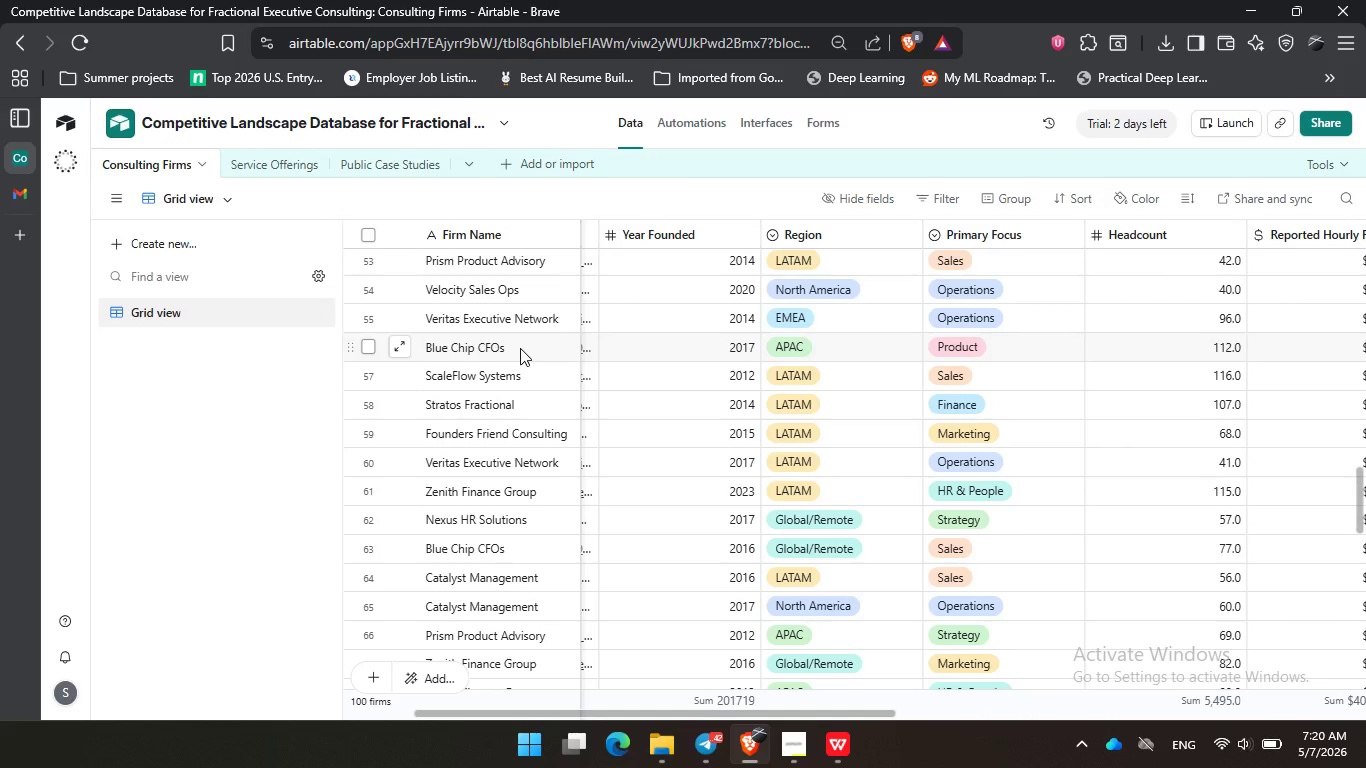 
scroll: coordinate [521, 347], scroll_direction: up, amount: 25.0
 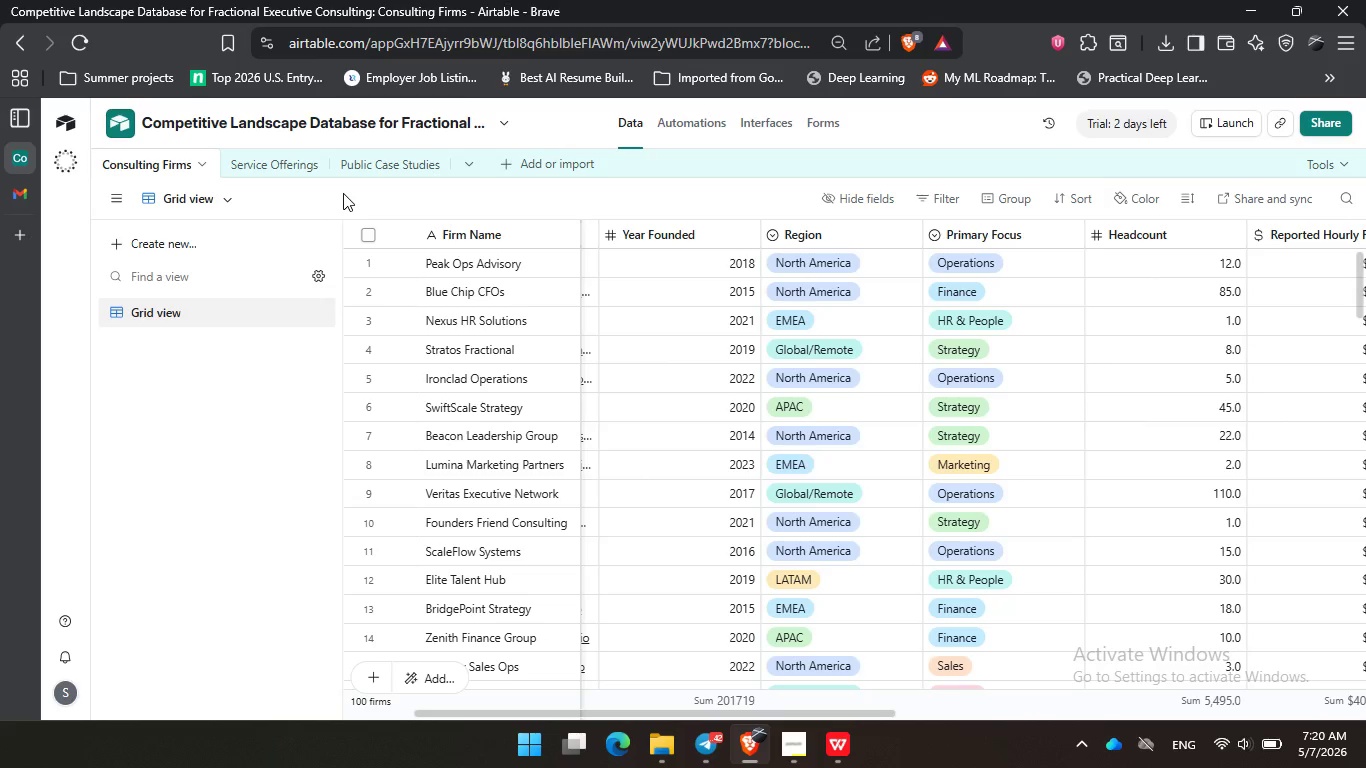 
left_click([343, 193])
 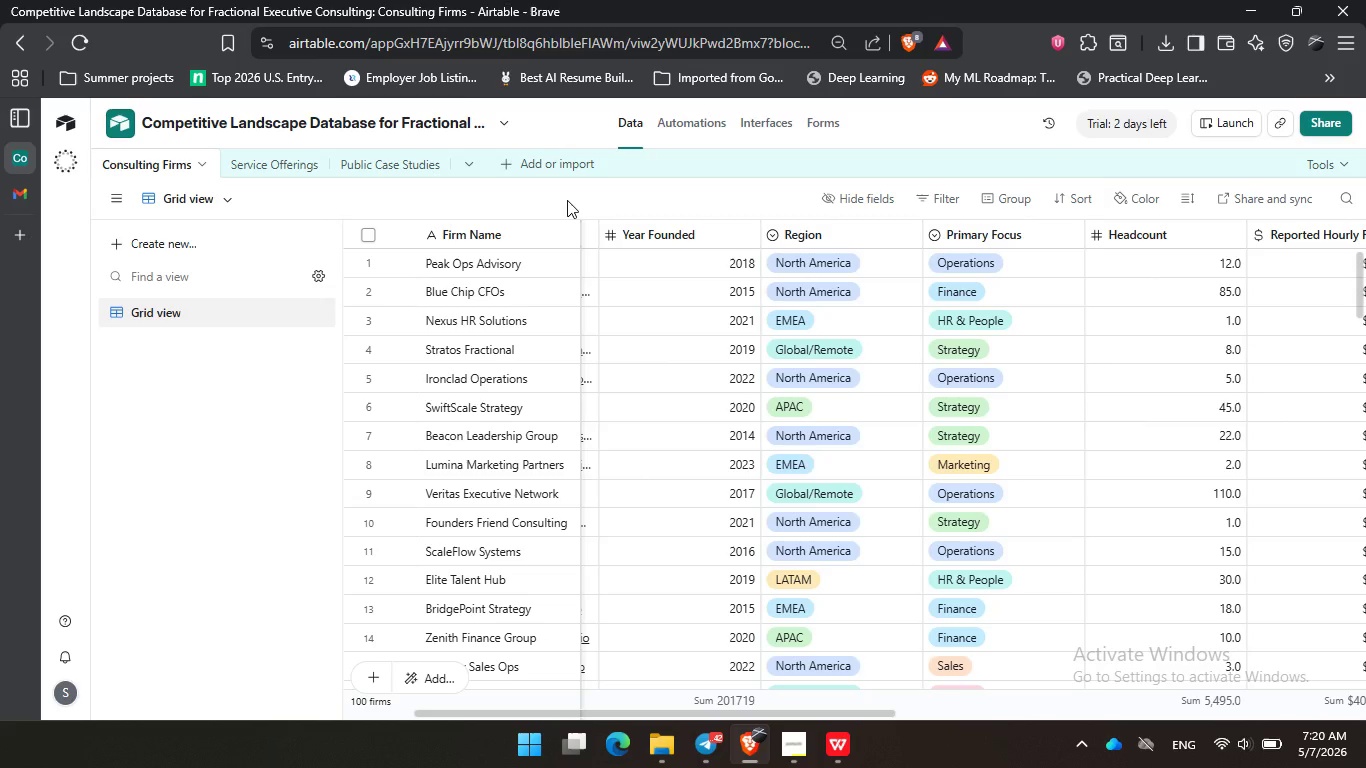 
left_click([567, 200])
 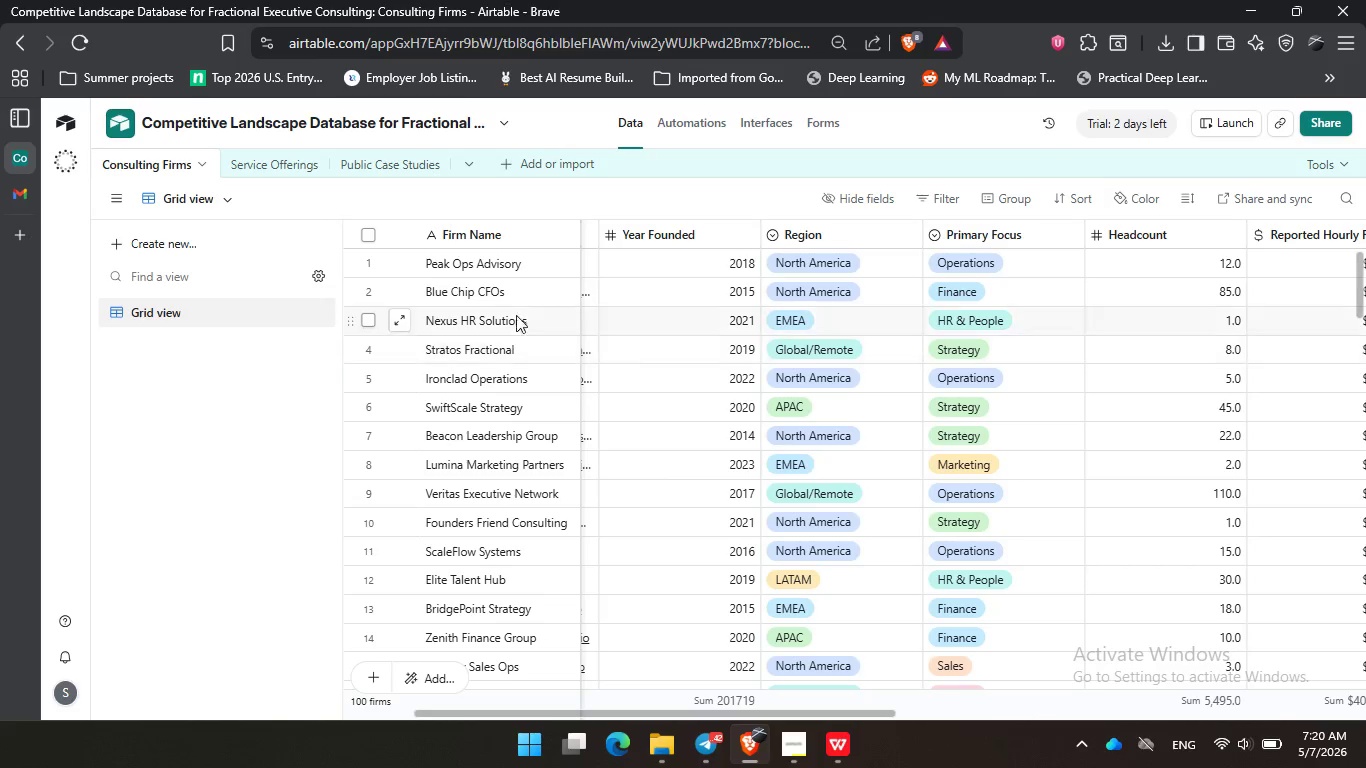 
left_click([516, 294])
 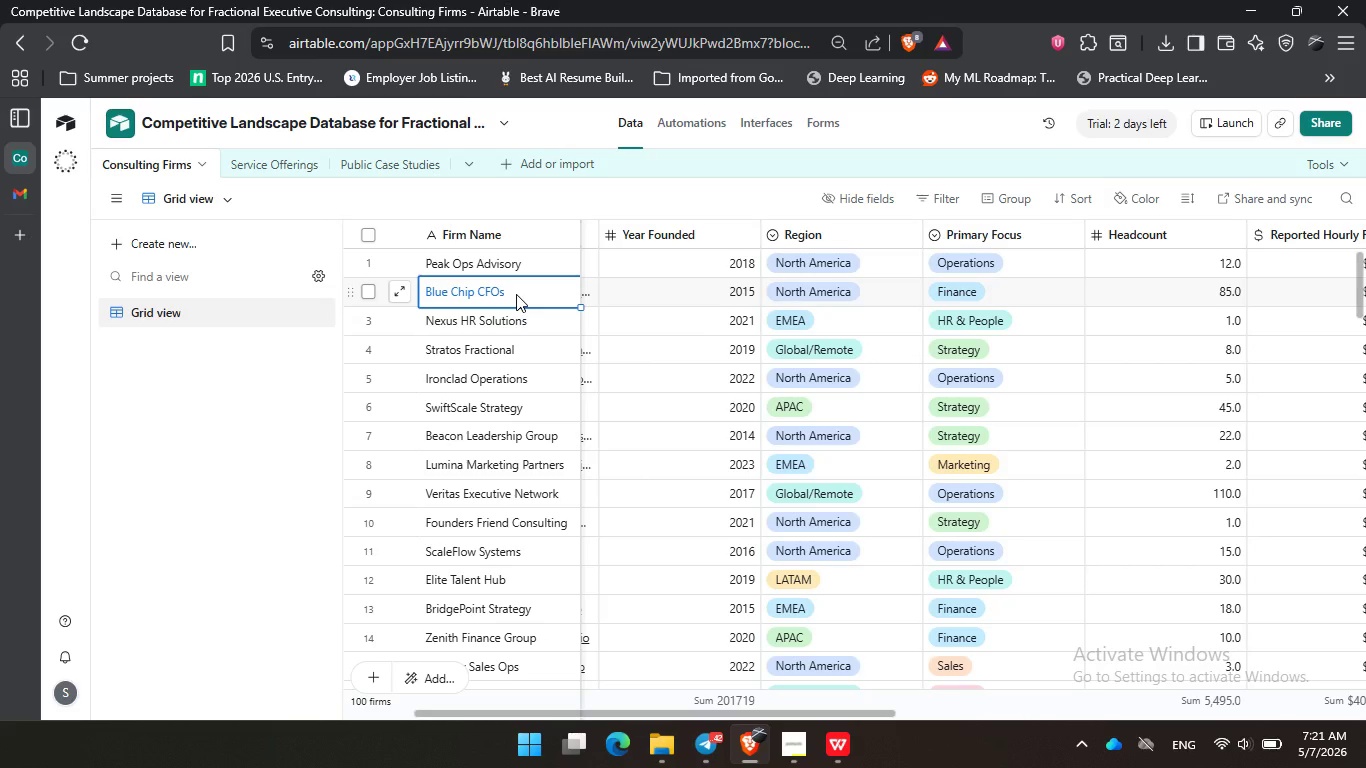 
key(Control+C)
 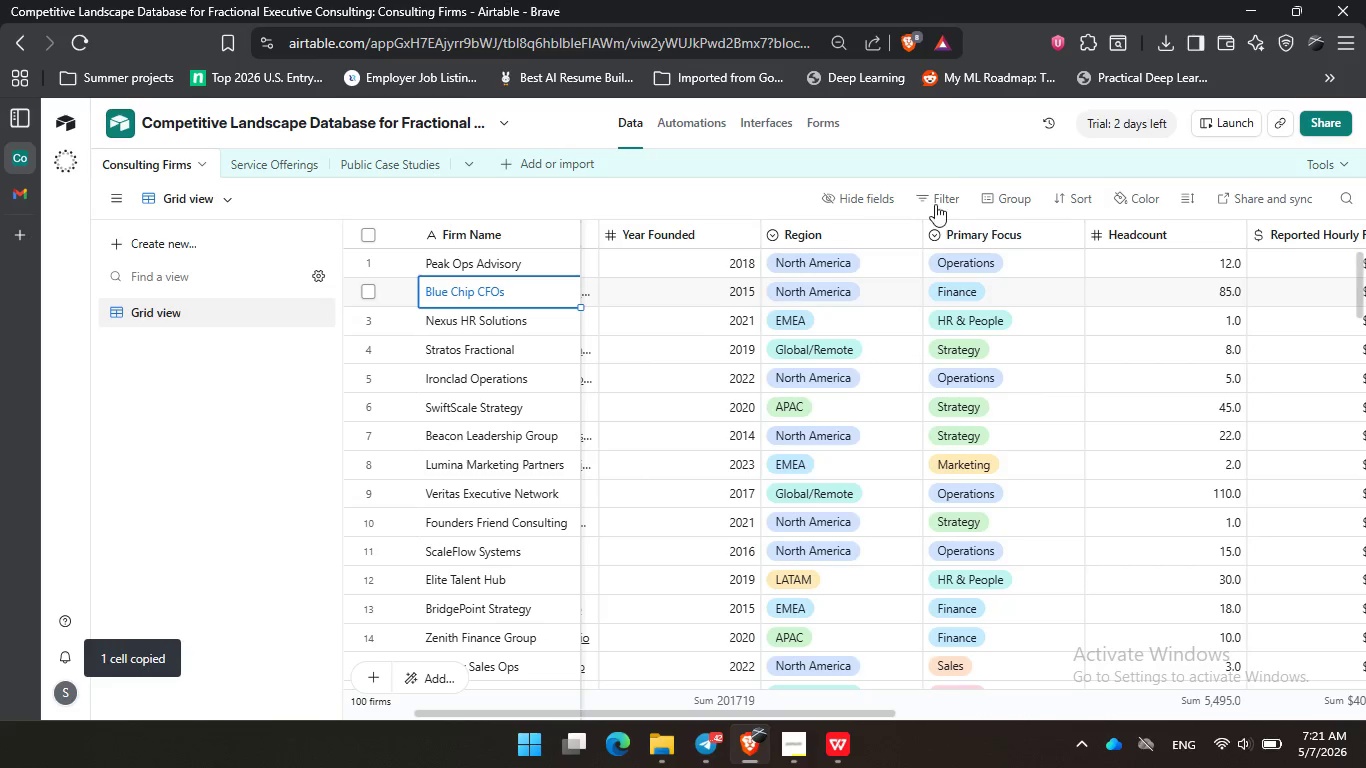 
left_click([942, 200])
 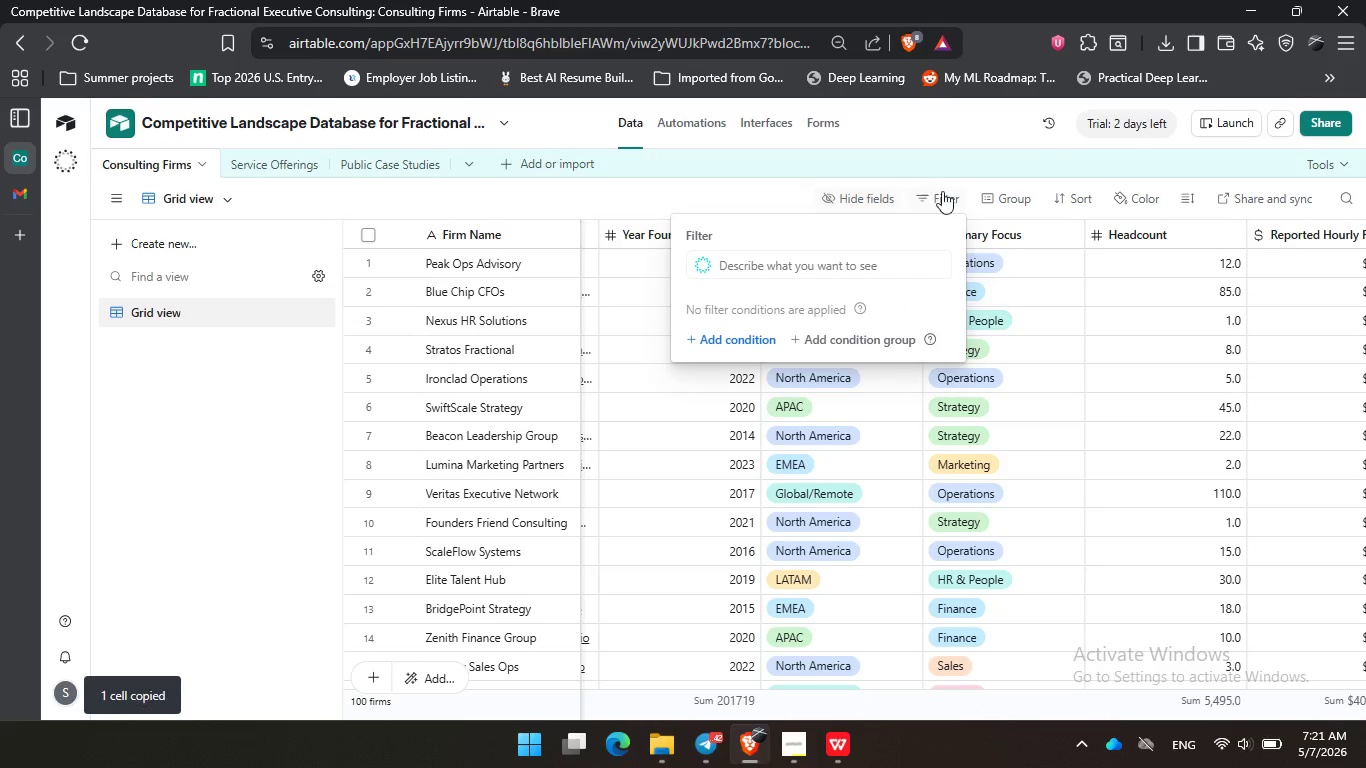 
left_click([752, 340])
 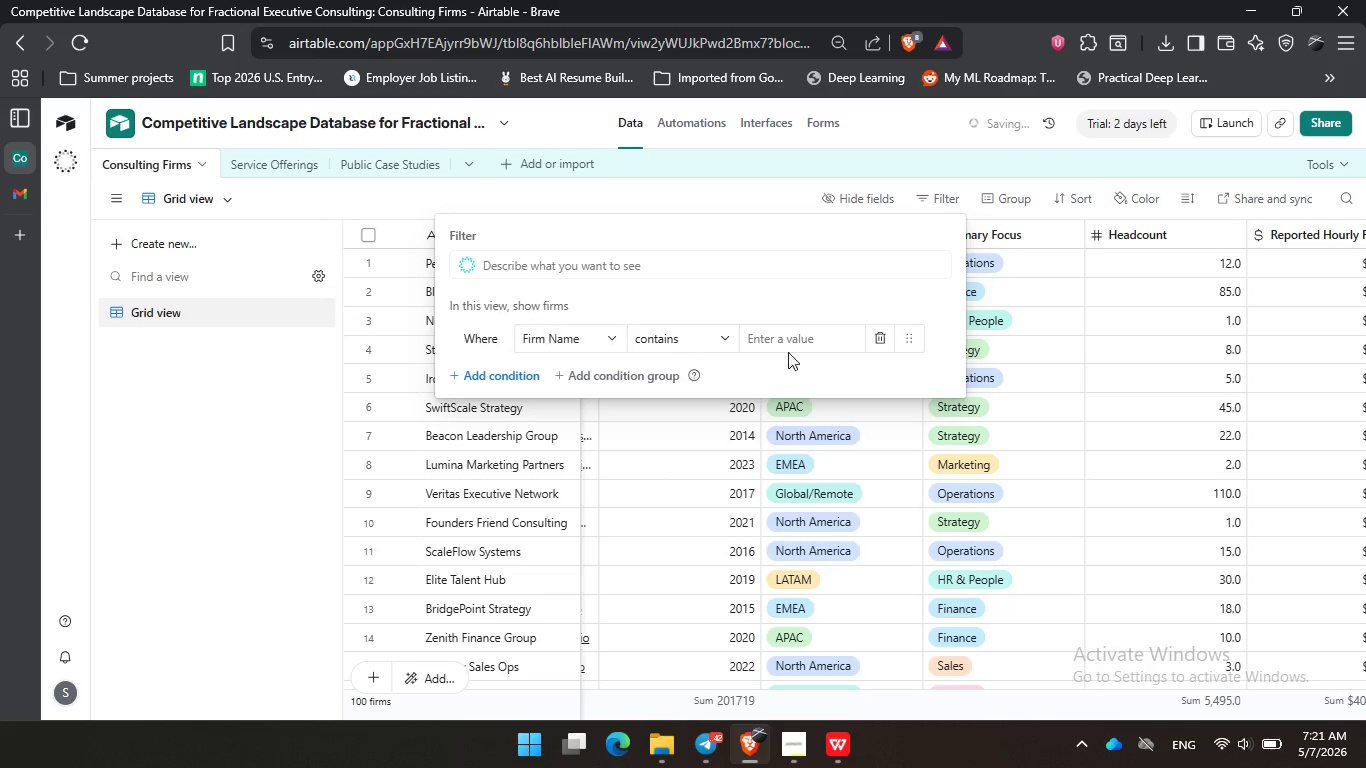 
left_click([803, 346])
 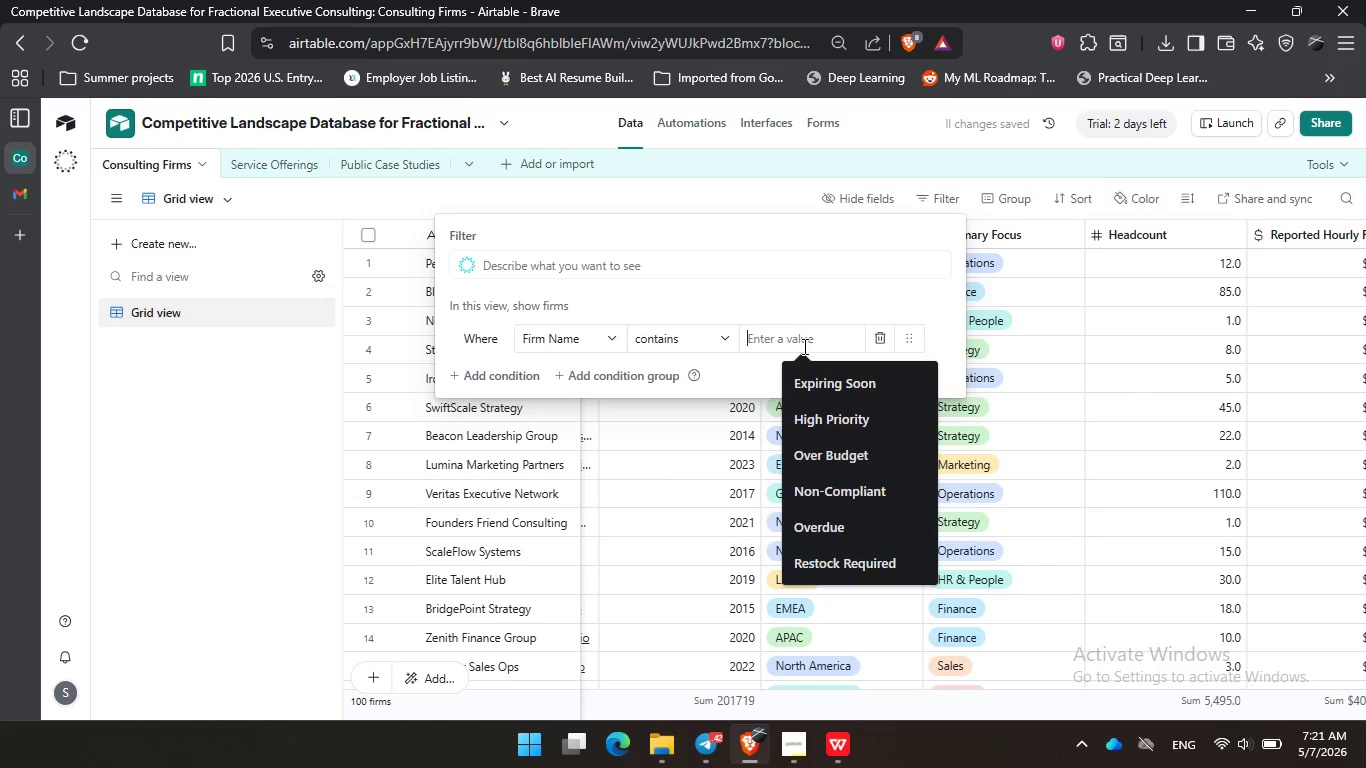 
key(Control+V)
 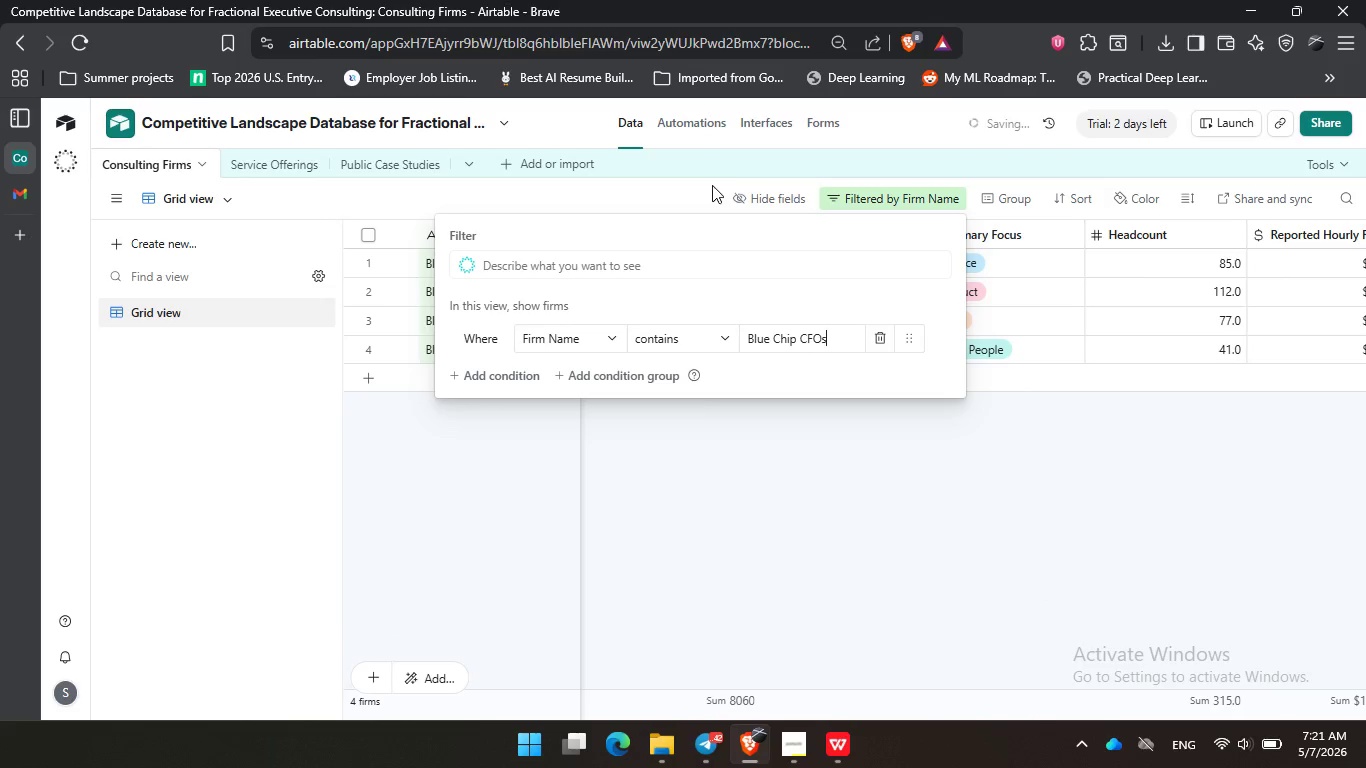 
left_click([673, 189])
 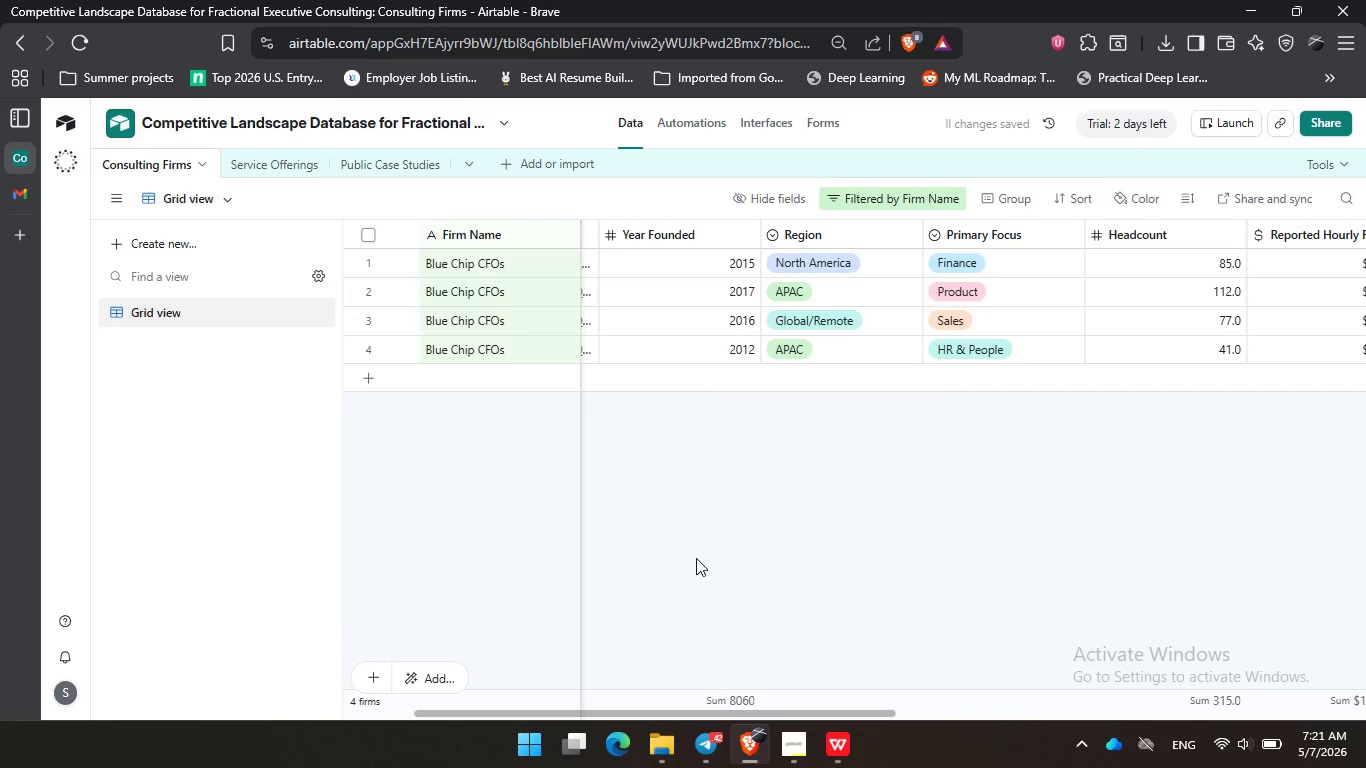 
wait(5.5)
 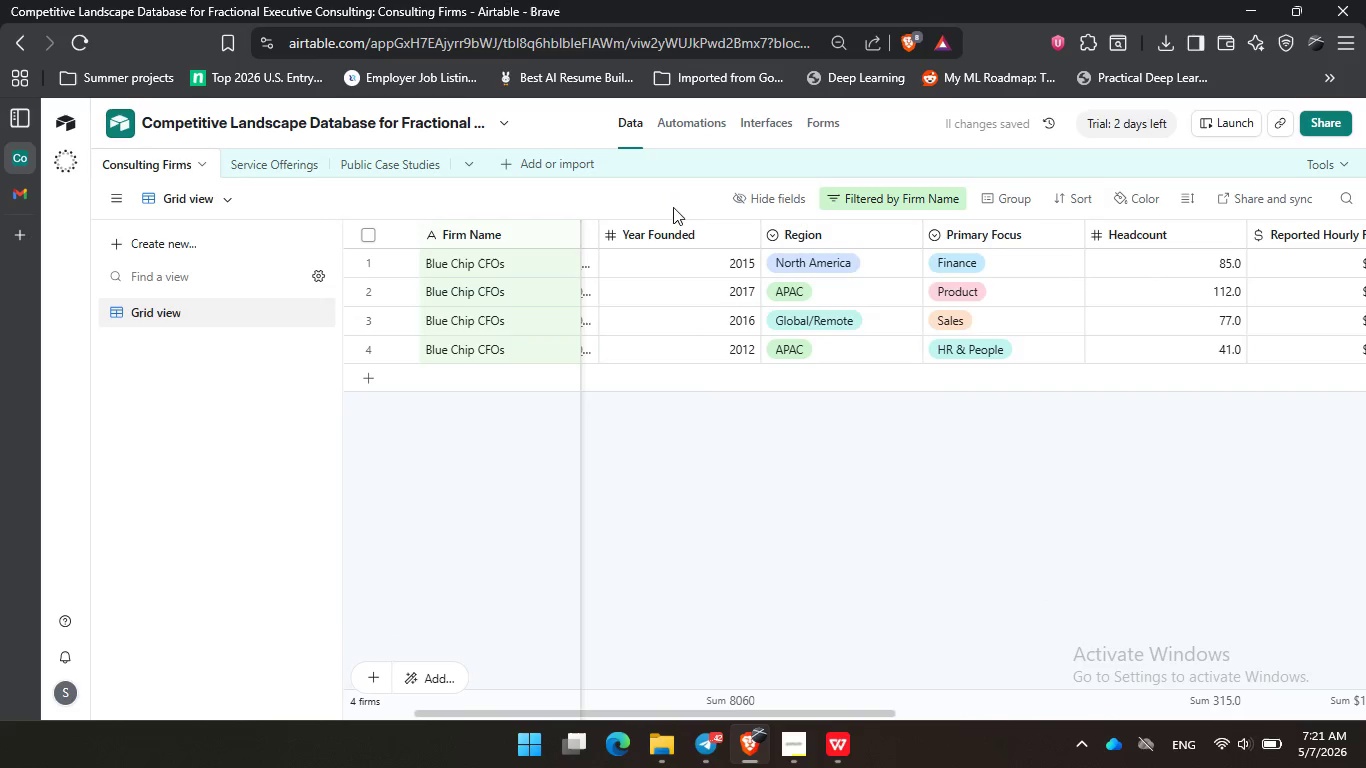 
left_click_drag(start_coordinate=[869, 714], to_coordinate=[660, 703])
 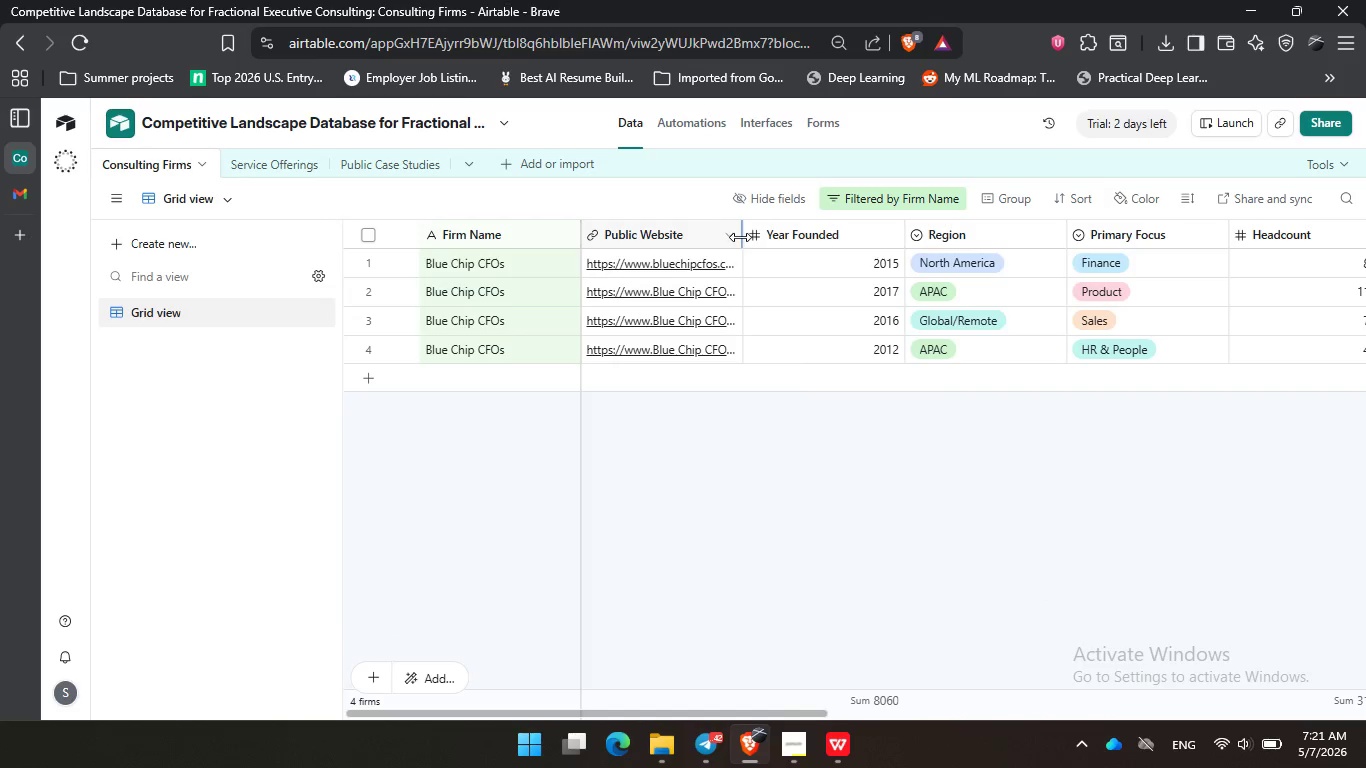 
left_click_drag(start_coordinate=[741, 236], to_coordinate=[809, 230])
 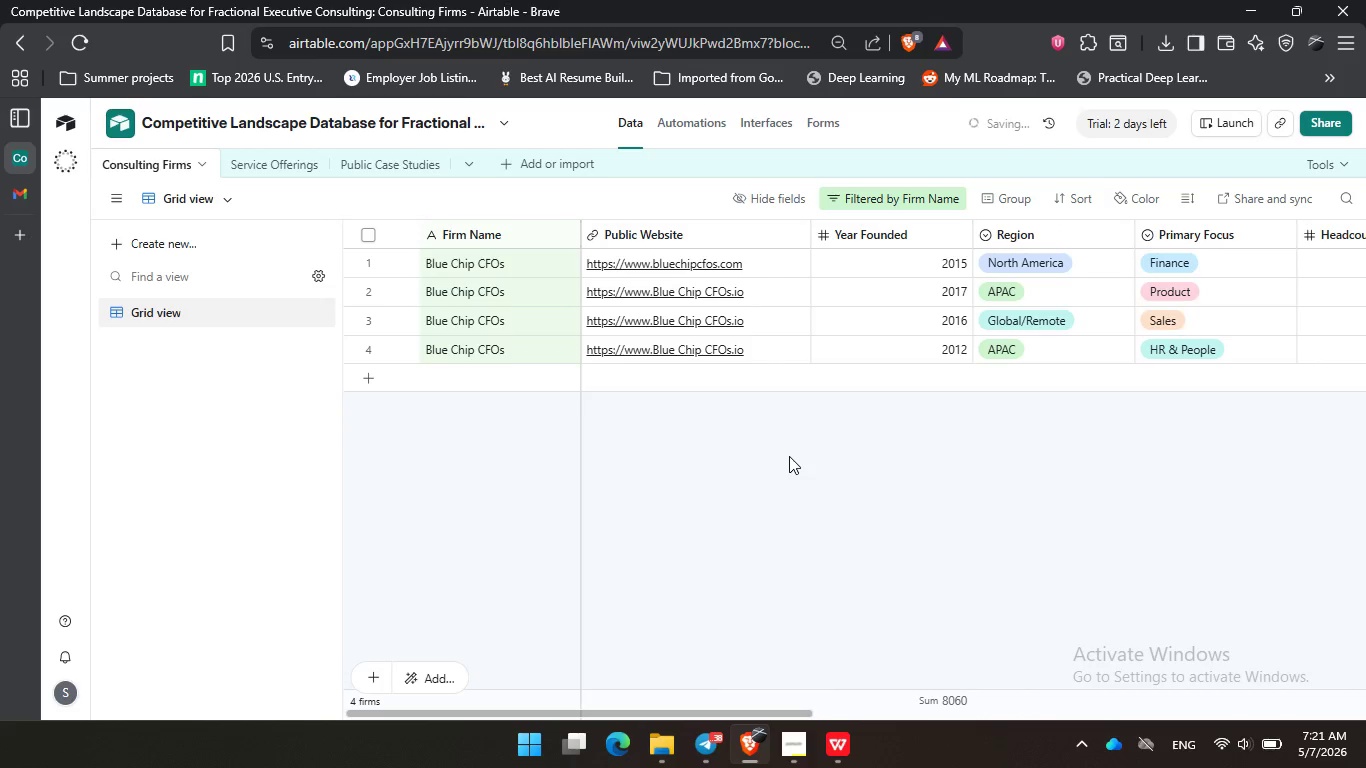 
left_click([789, 456])
 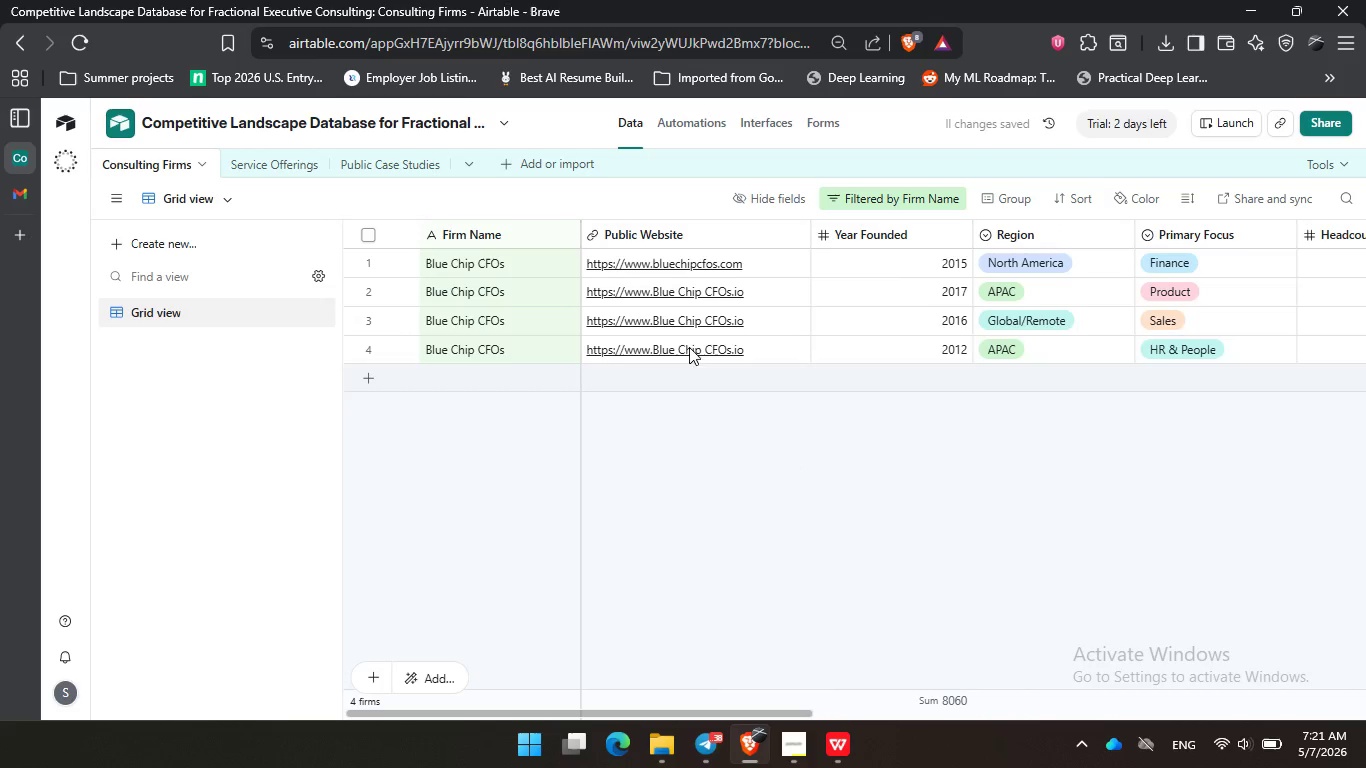 
wait(6.91)
 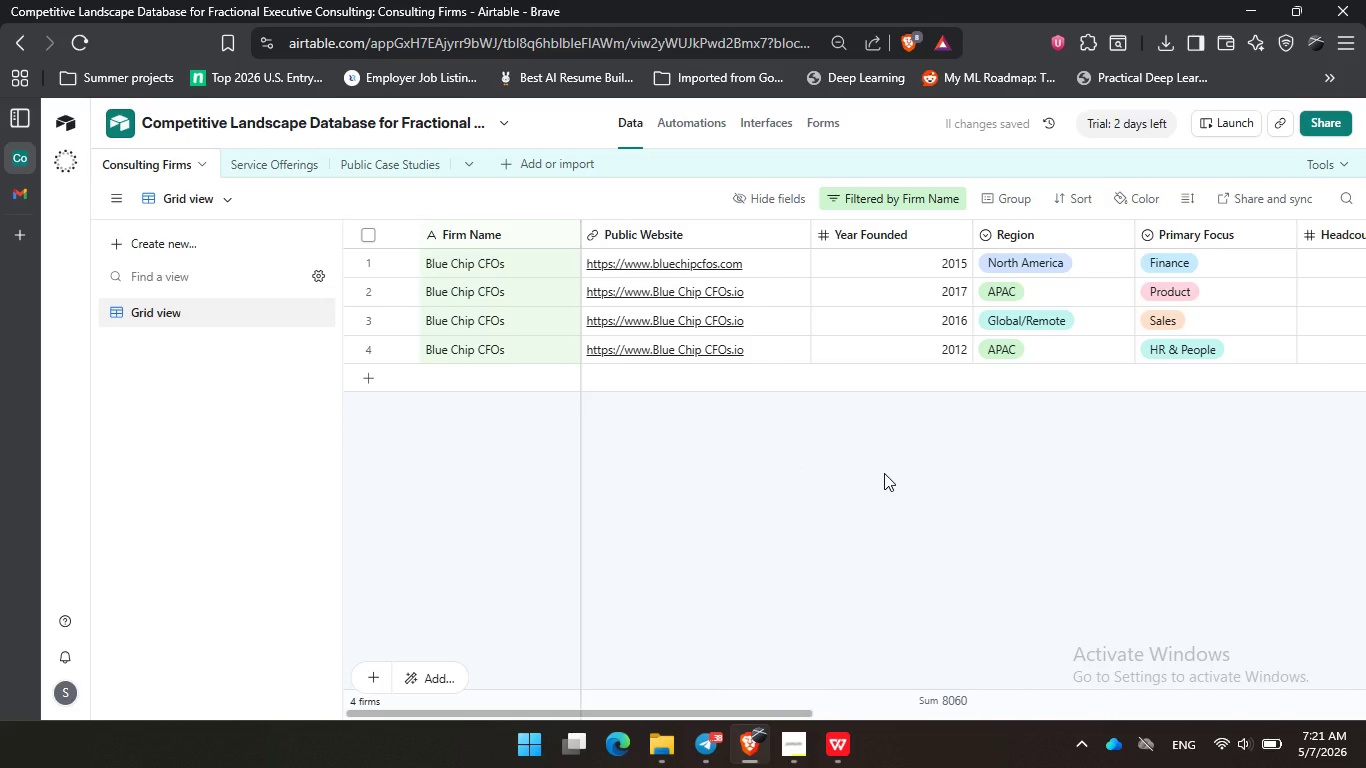 
left_click([918, 200])
 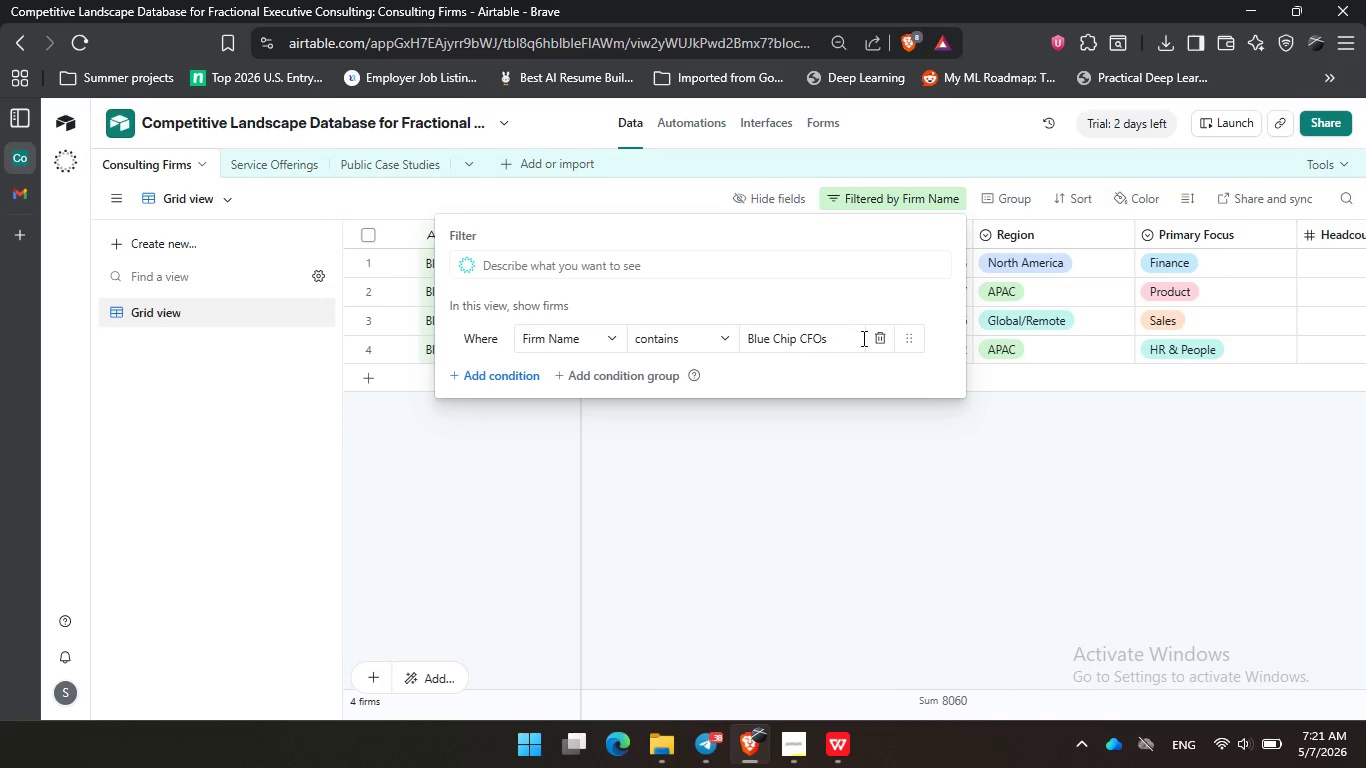 
left_click([869, 338])
 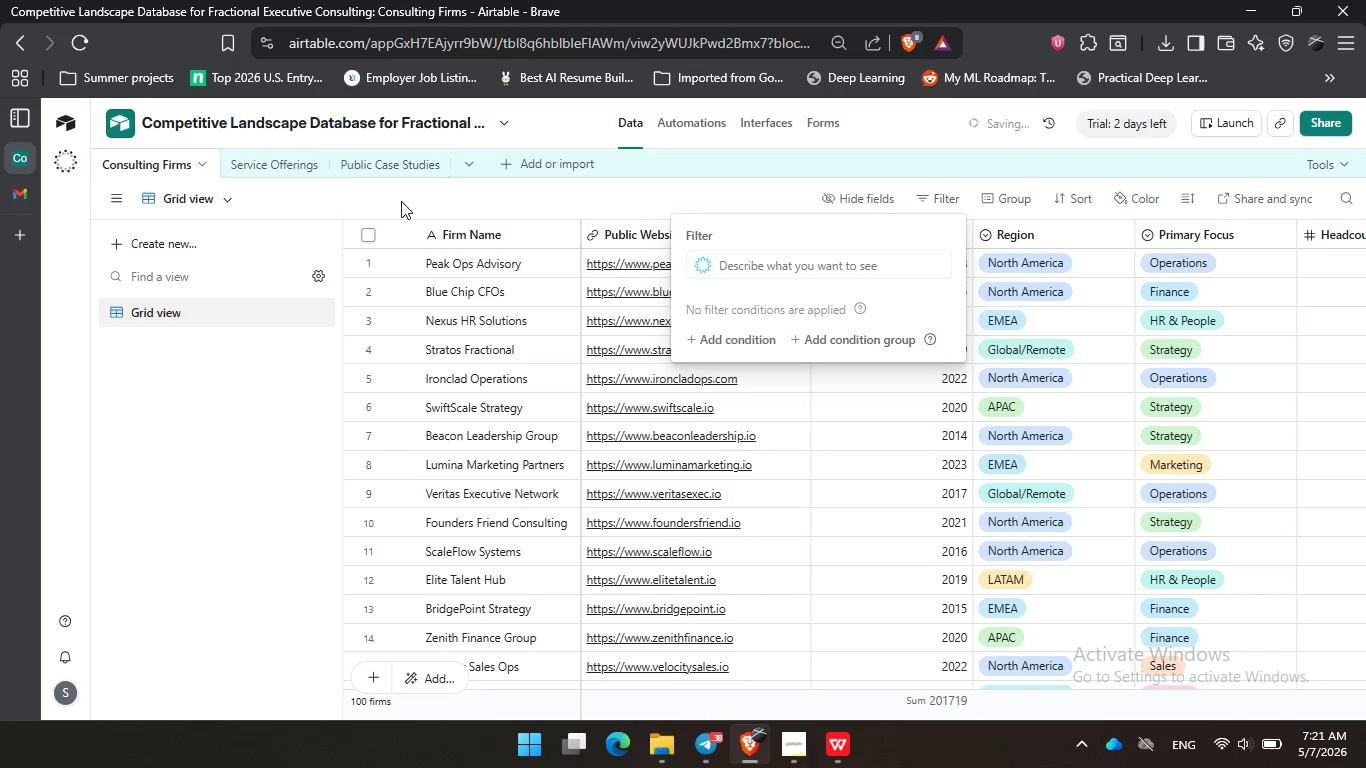 
left_click([402, 201])
 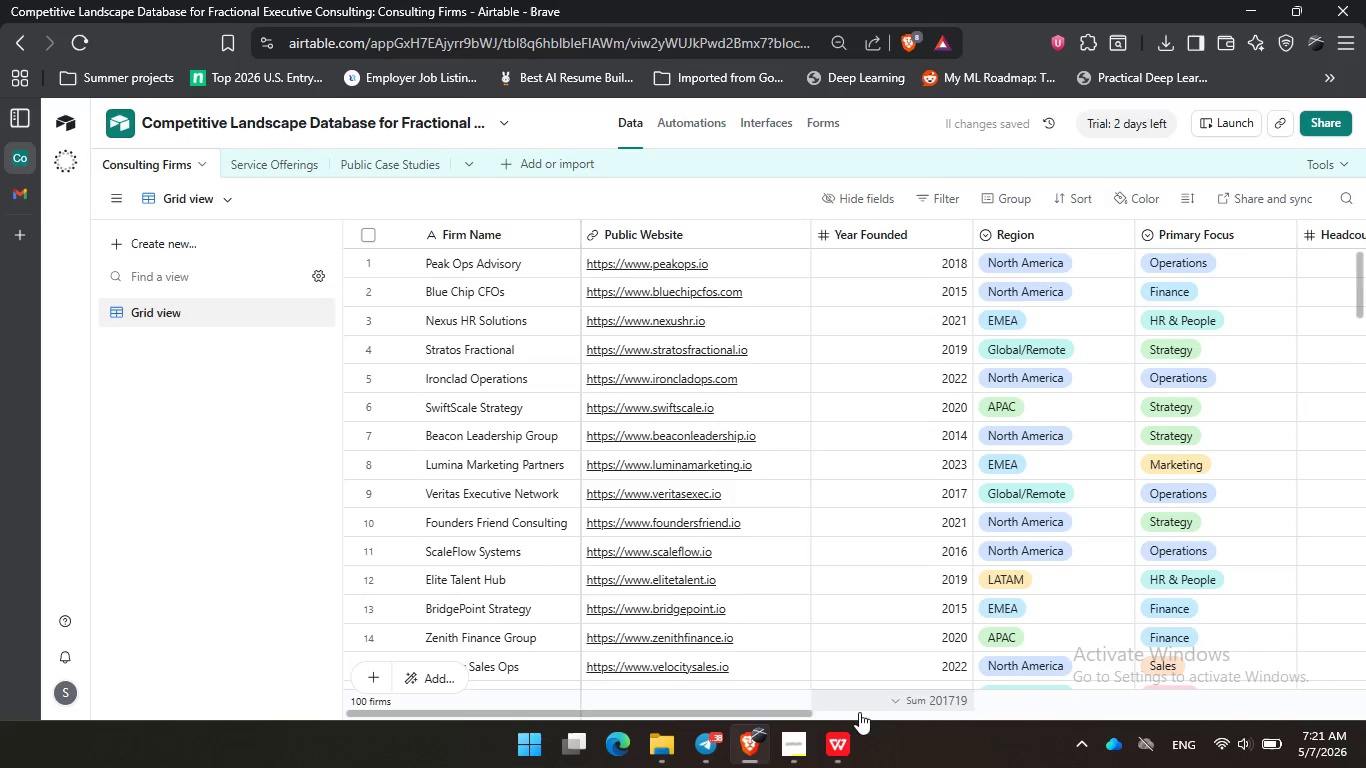 
left_click_drag(start_coordinate=[805, 711], to_coordinate=[1316, 715])
 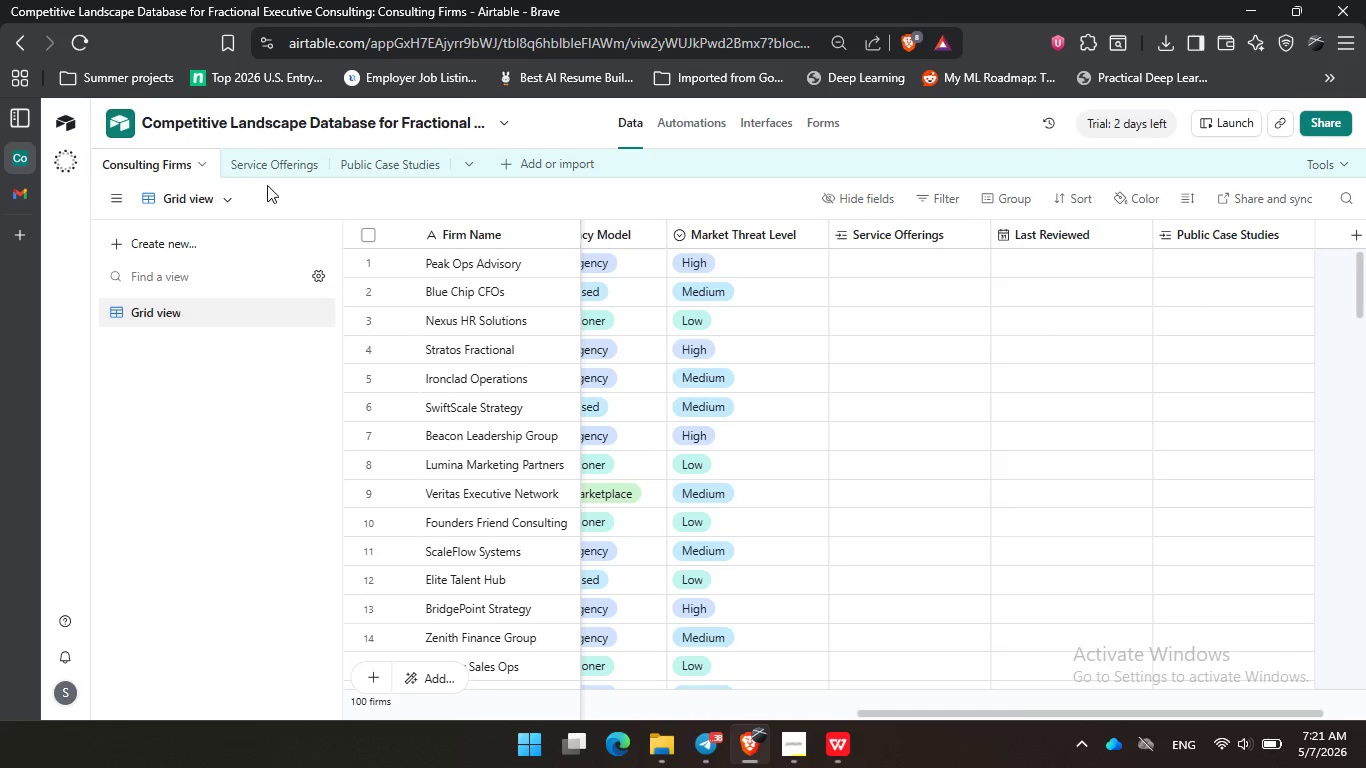 
left_click([265, 165])
 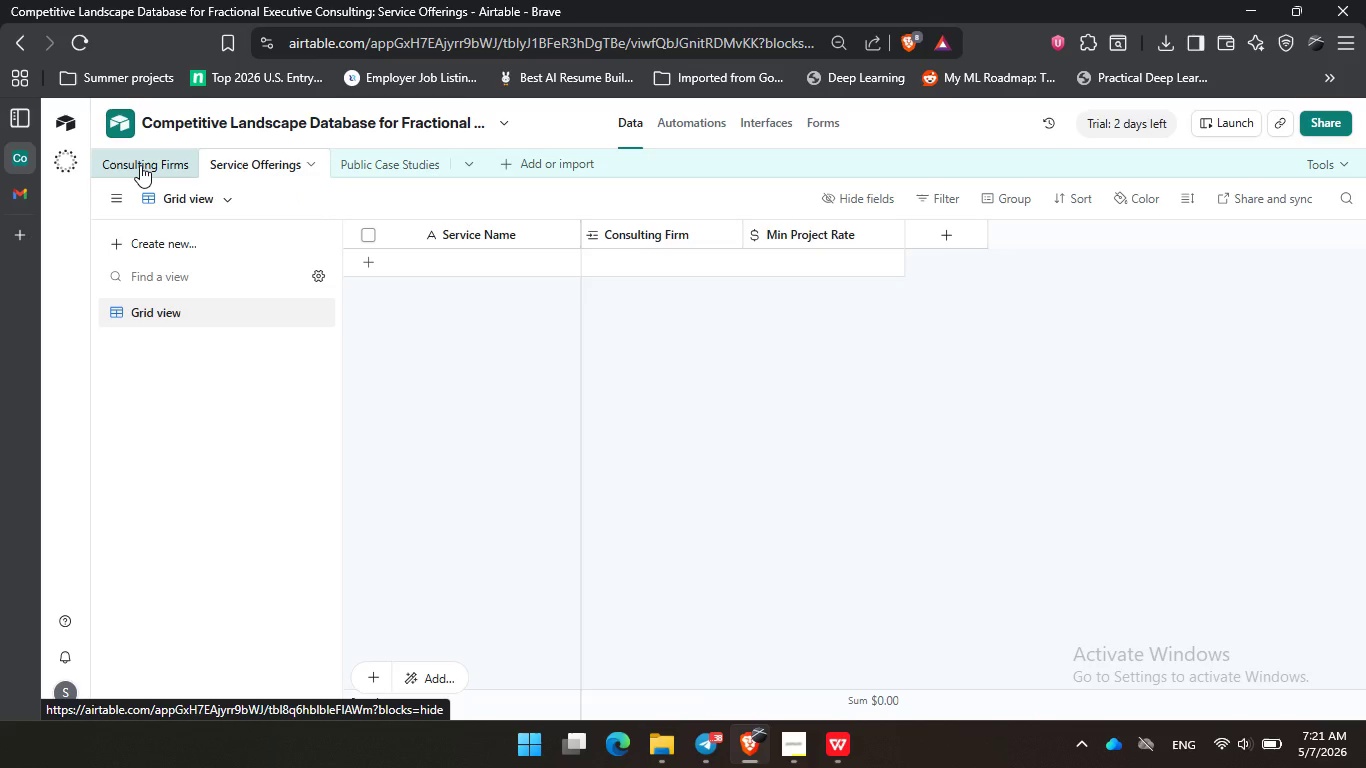 
left_click([140, 165])
 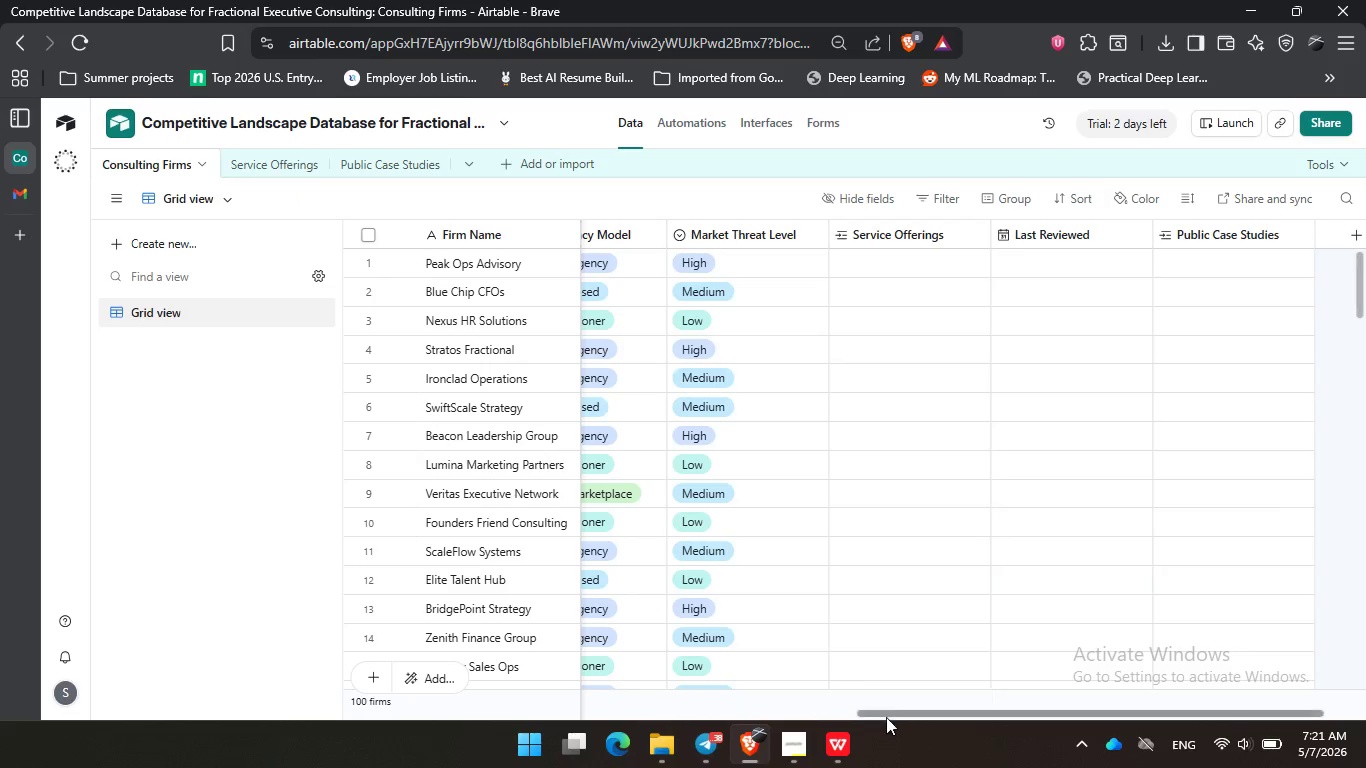 
left_click_drag(start_coordinate=[904, 715], to_coordinate=[556, 691])
 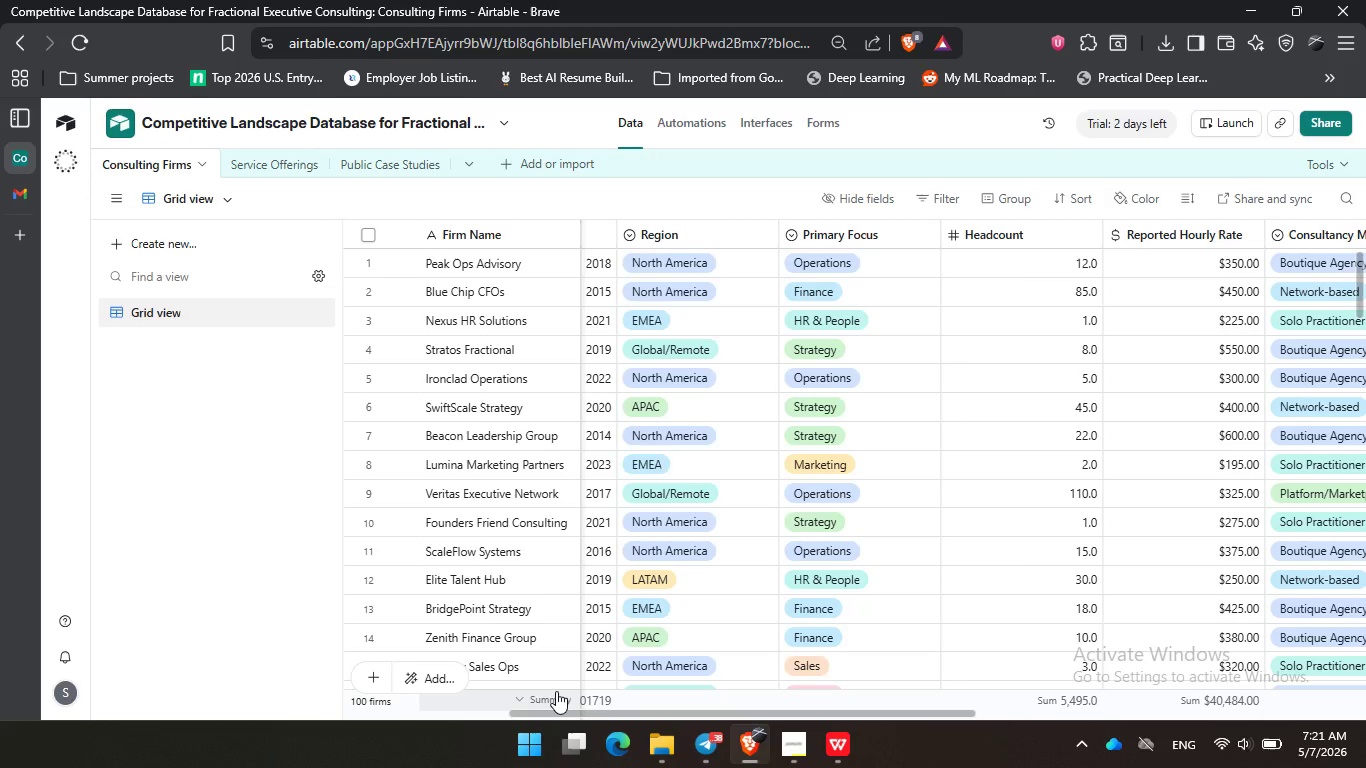 
left_click([801, 739])